 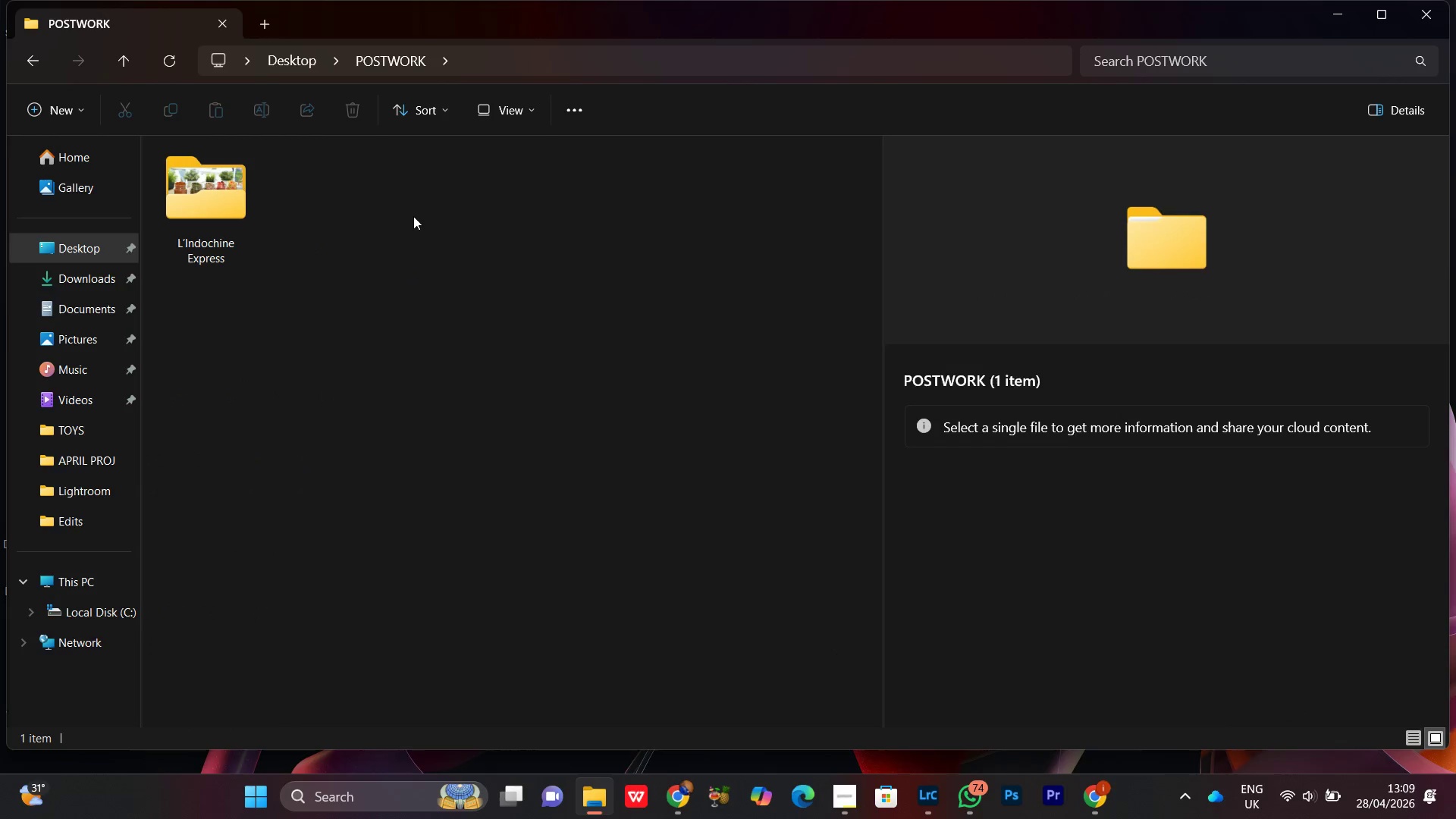 
right_click([413, 216])
 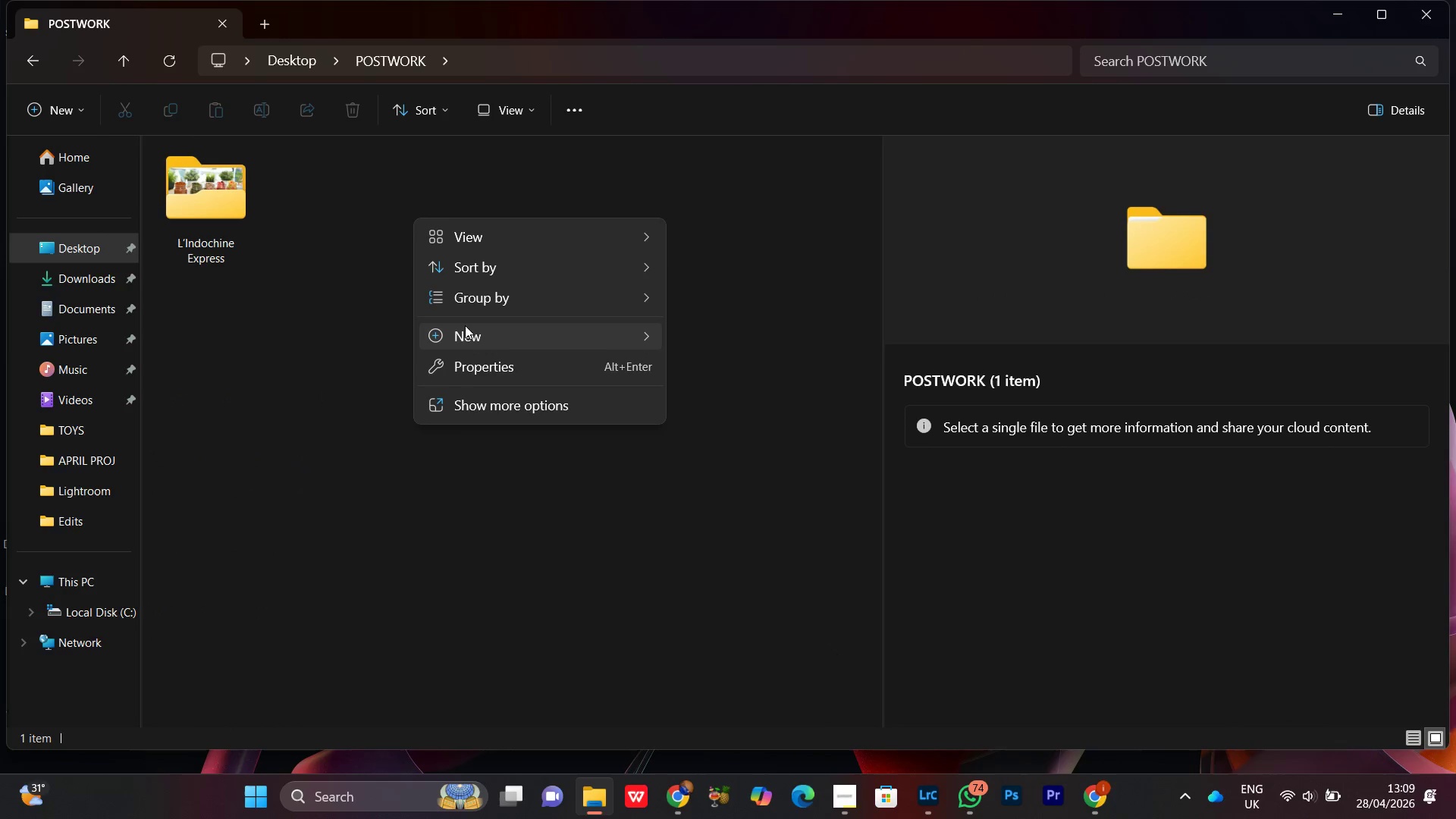 
left_click([468, 335])
 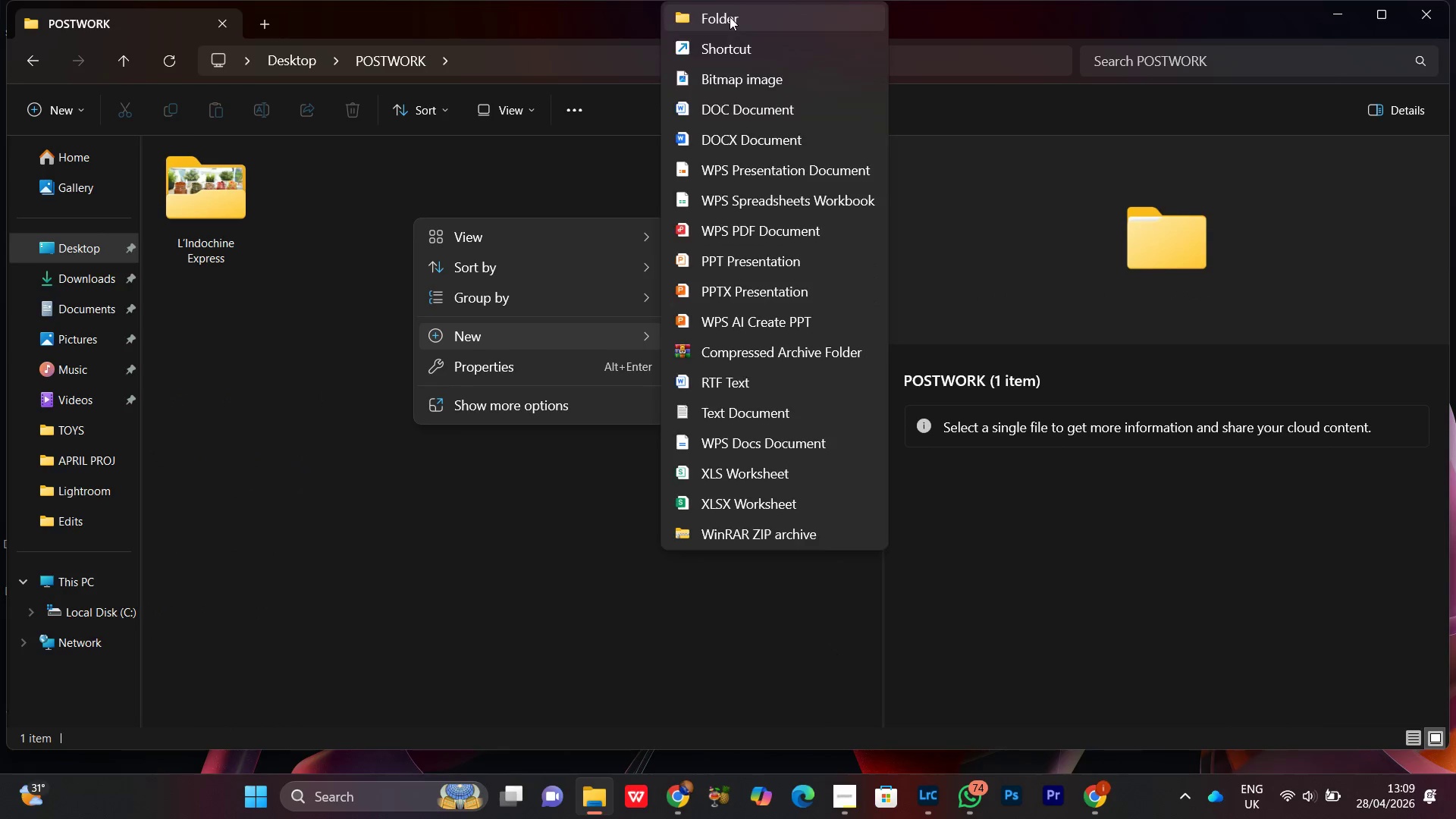 
left_click([730, 17])
 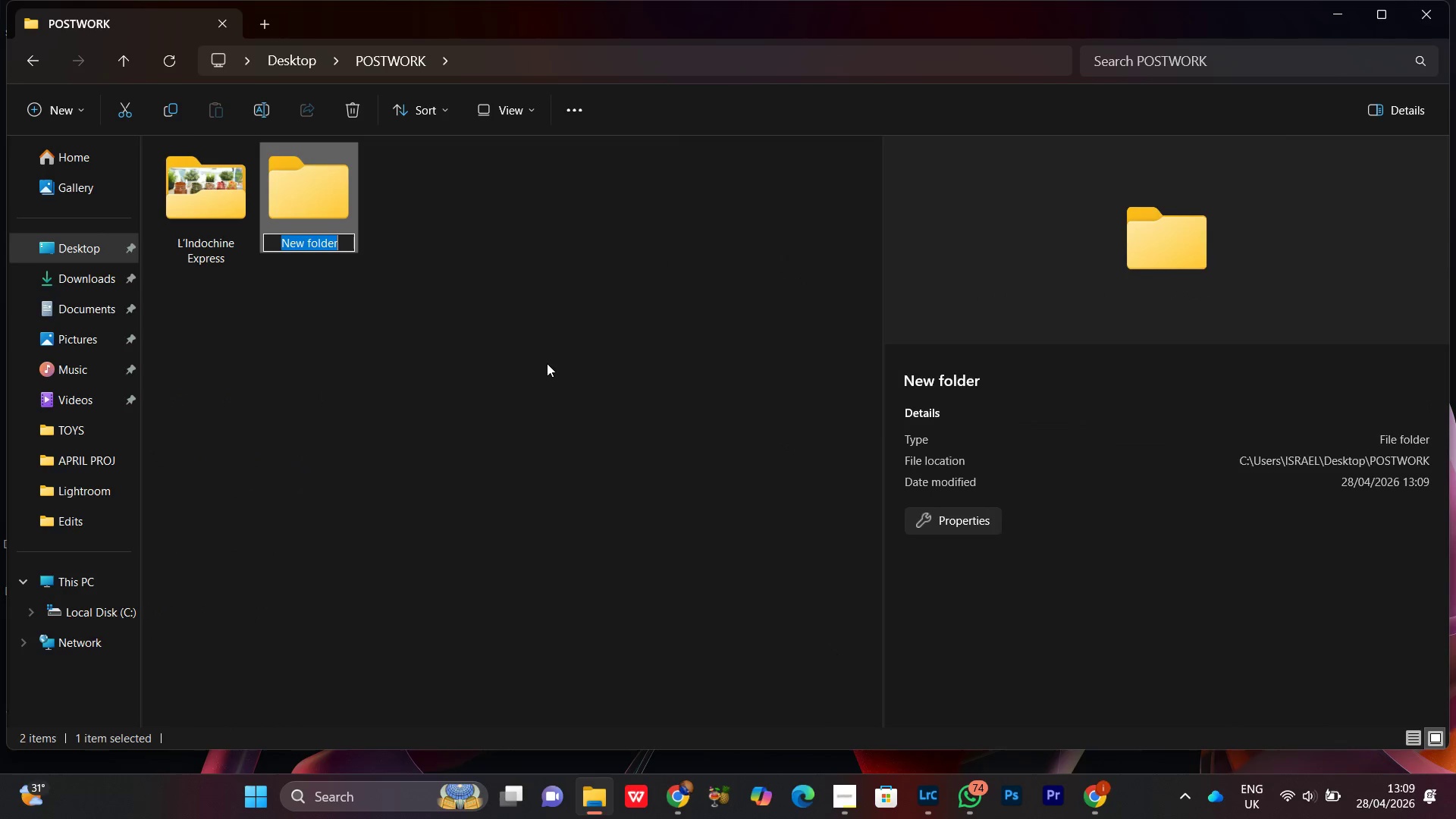 
key(Control+V)
 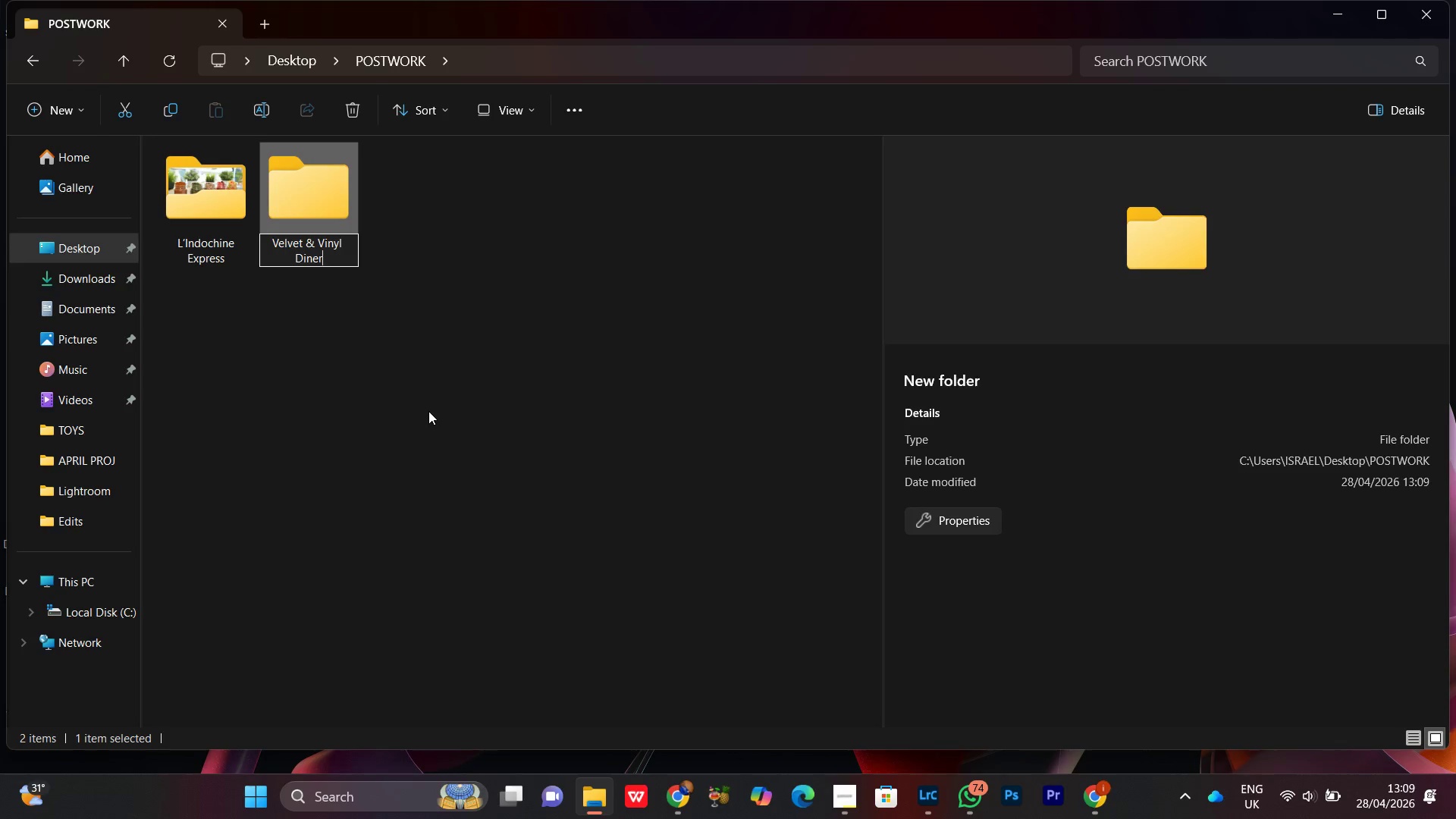 
left_click([428, 411])
 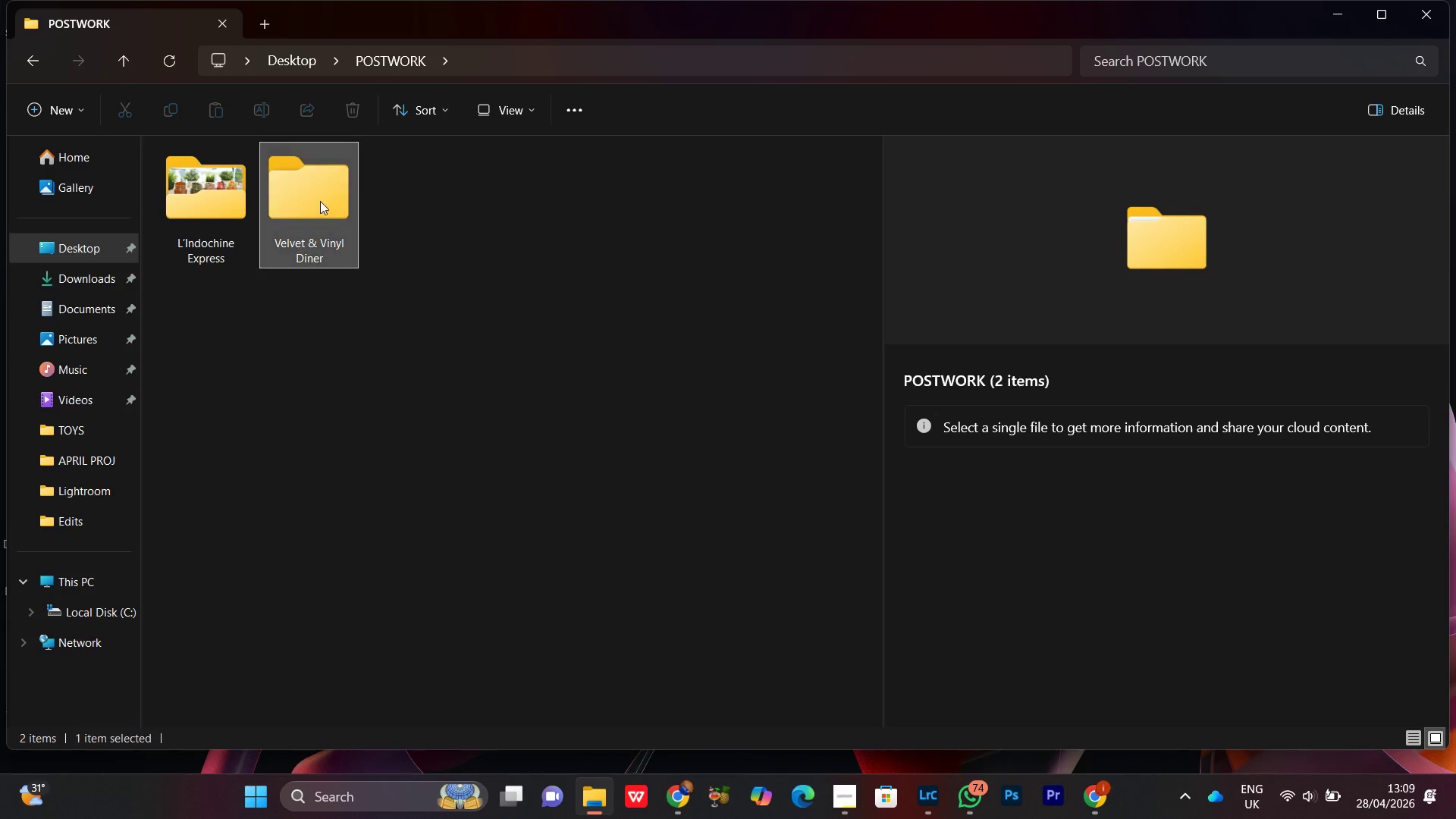 
double_click([320, 201])
 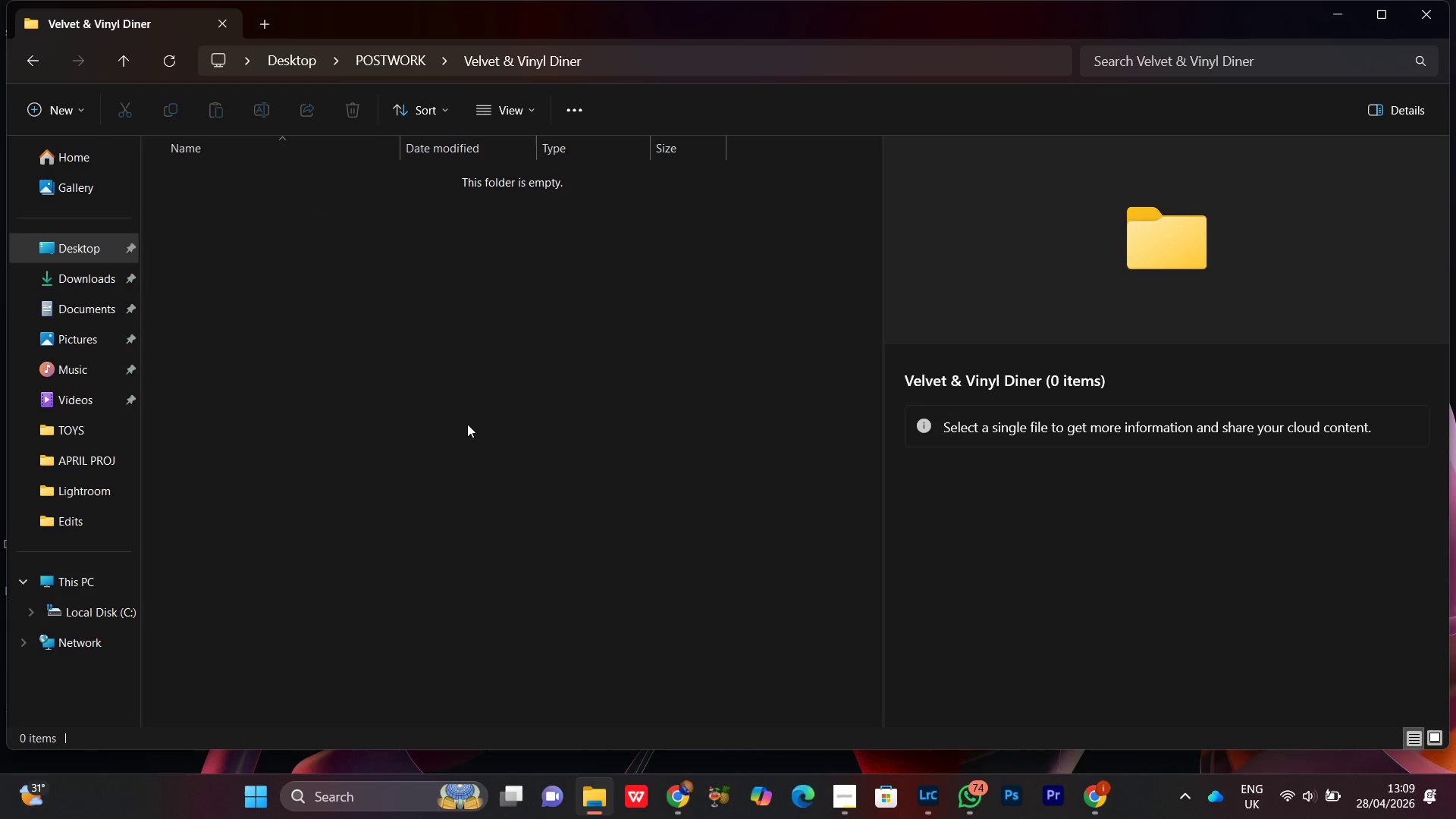 
triple_click([467, 424])
 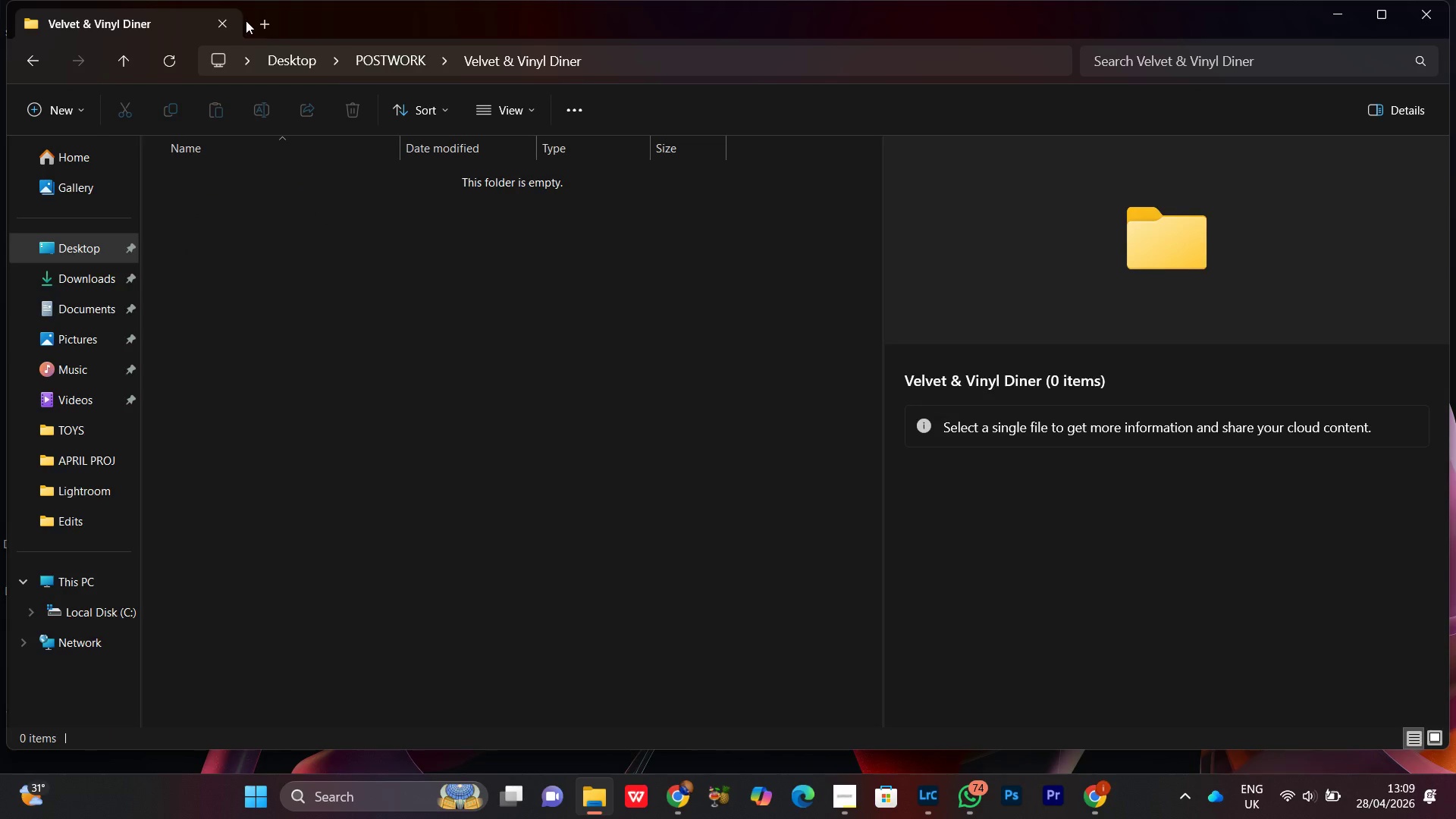 
double_click([261, 24])
 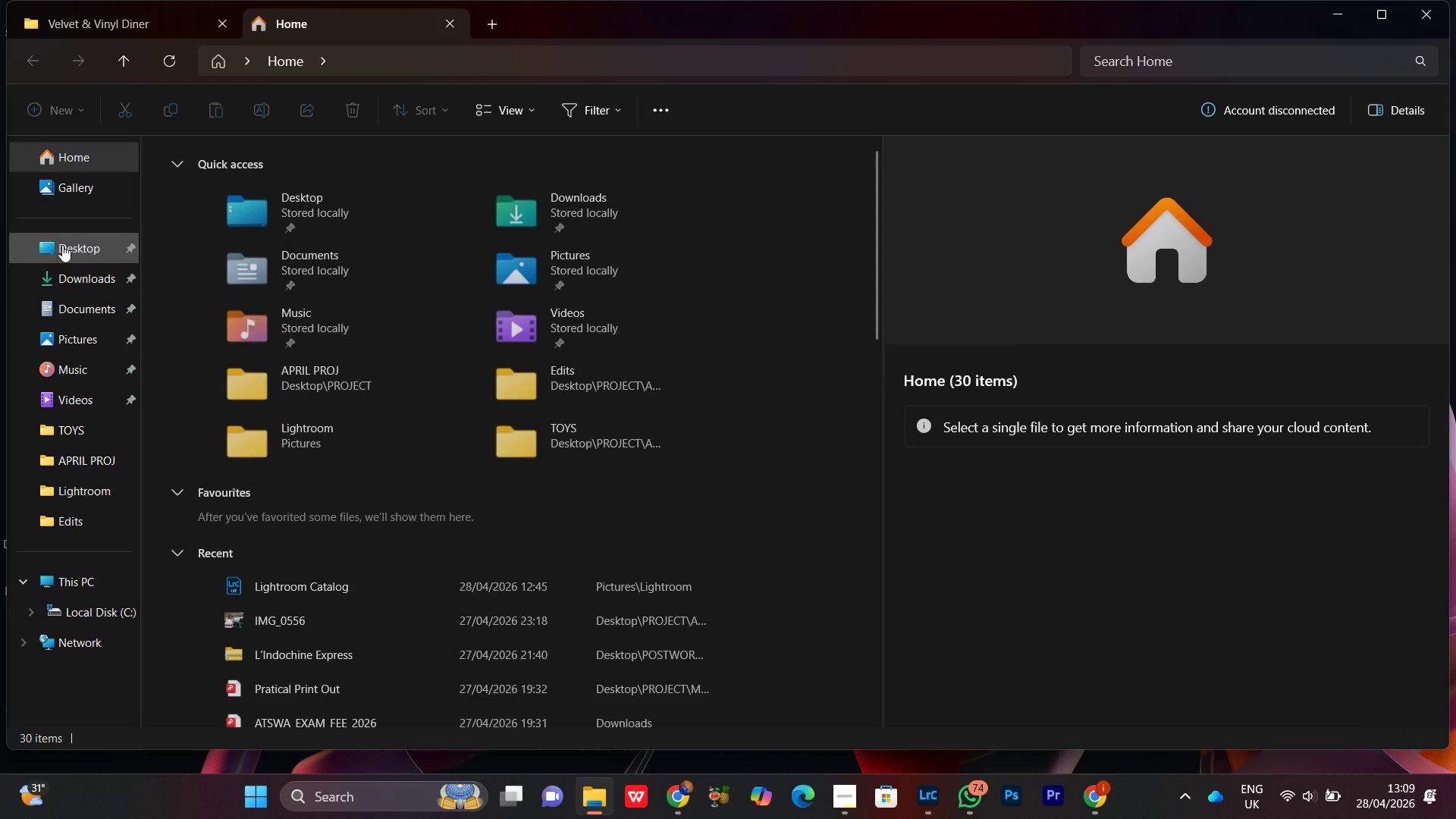 
left_click([62, 251])
 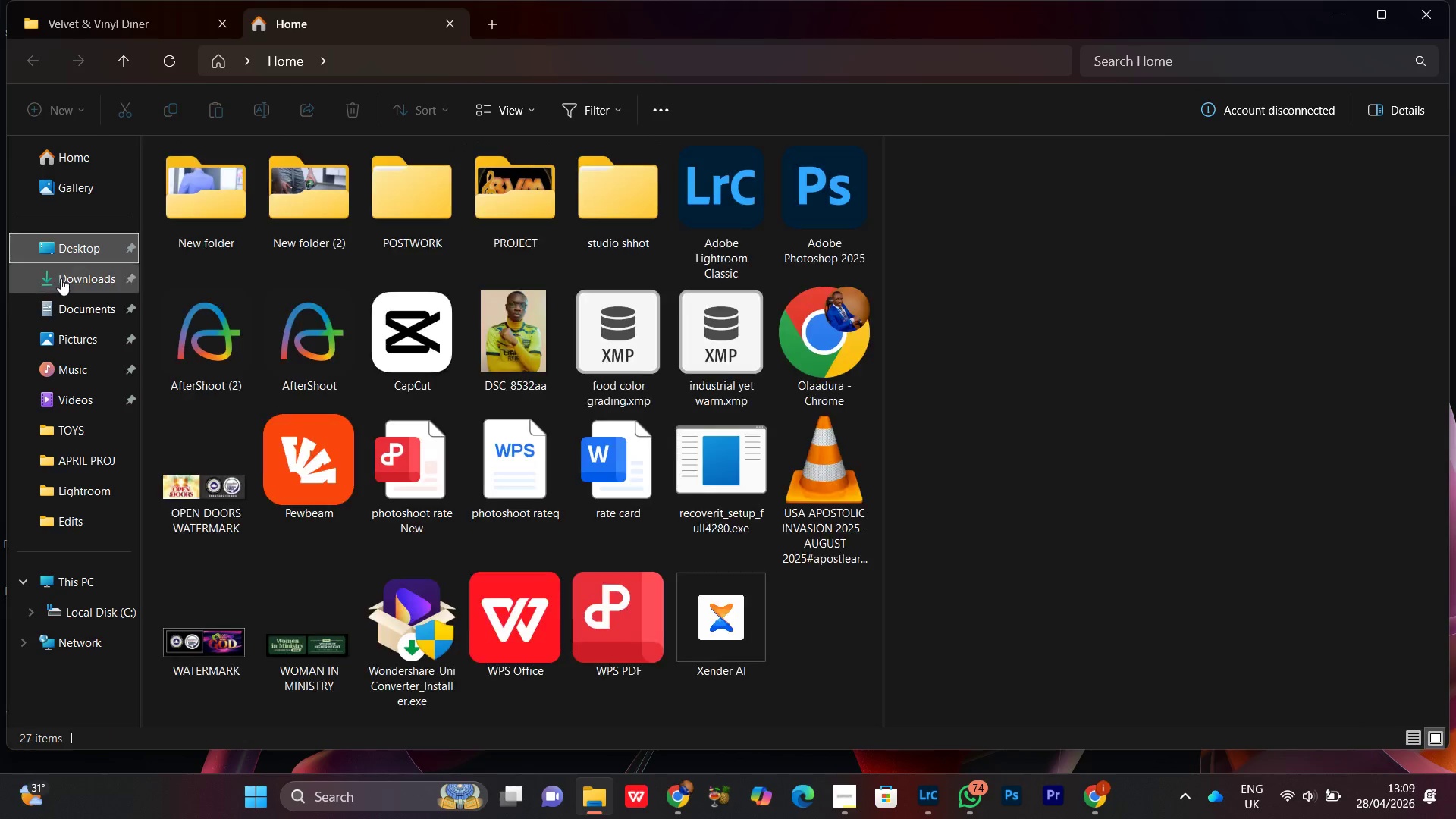 
left_click([61, 278])
 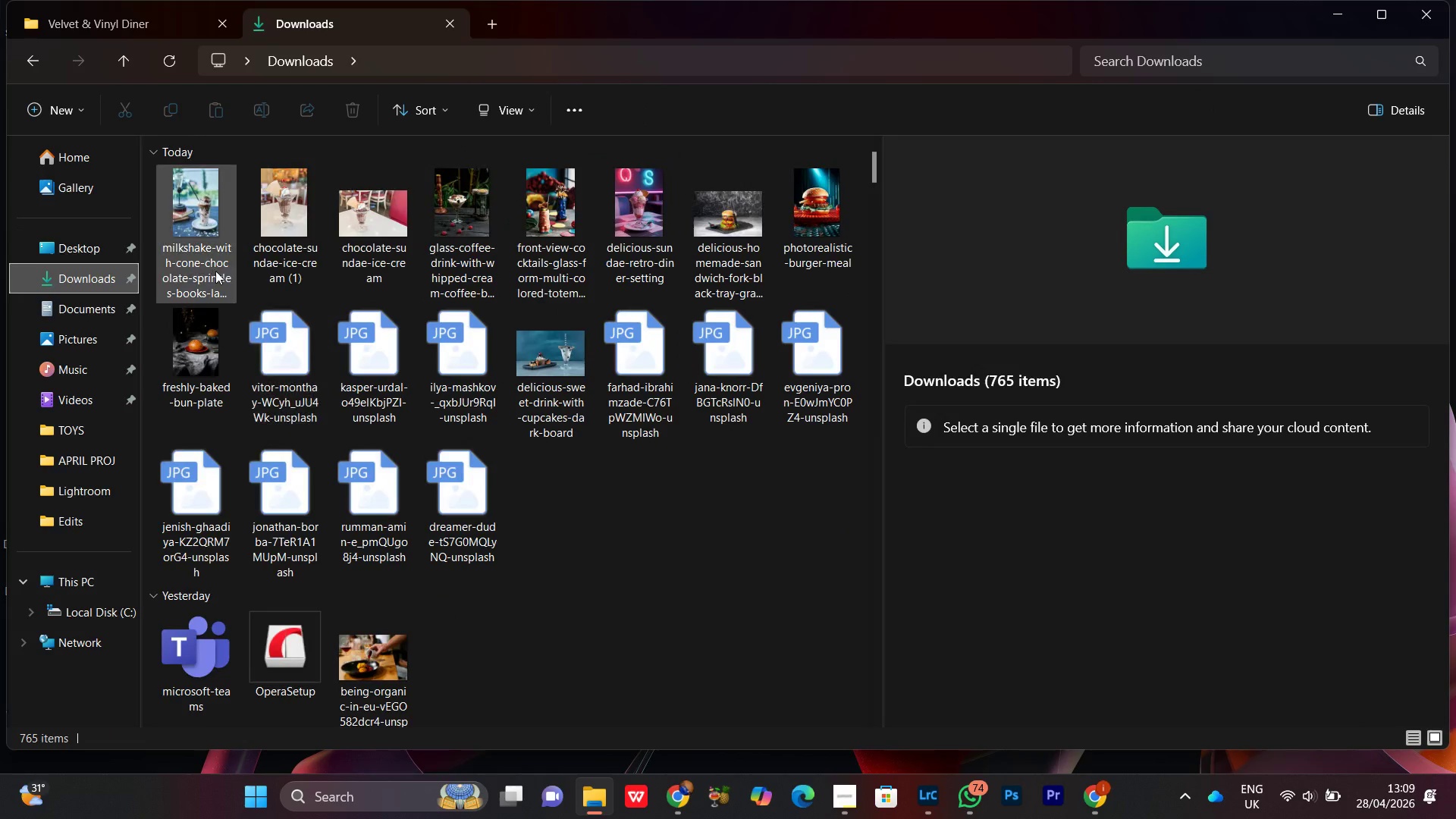 
left_click([184, 193])
 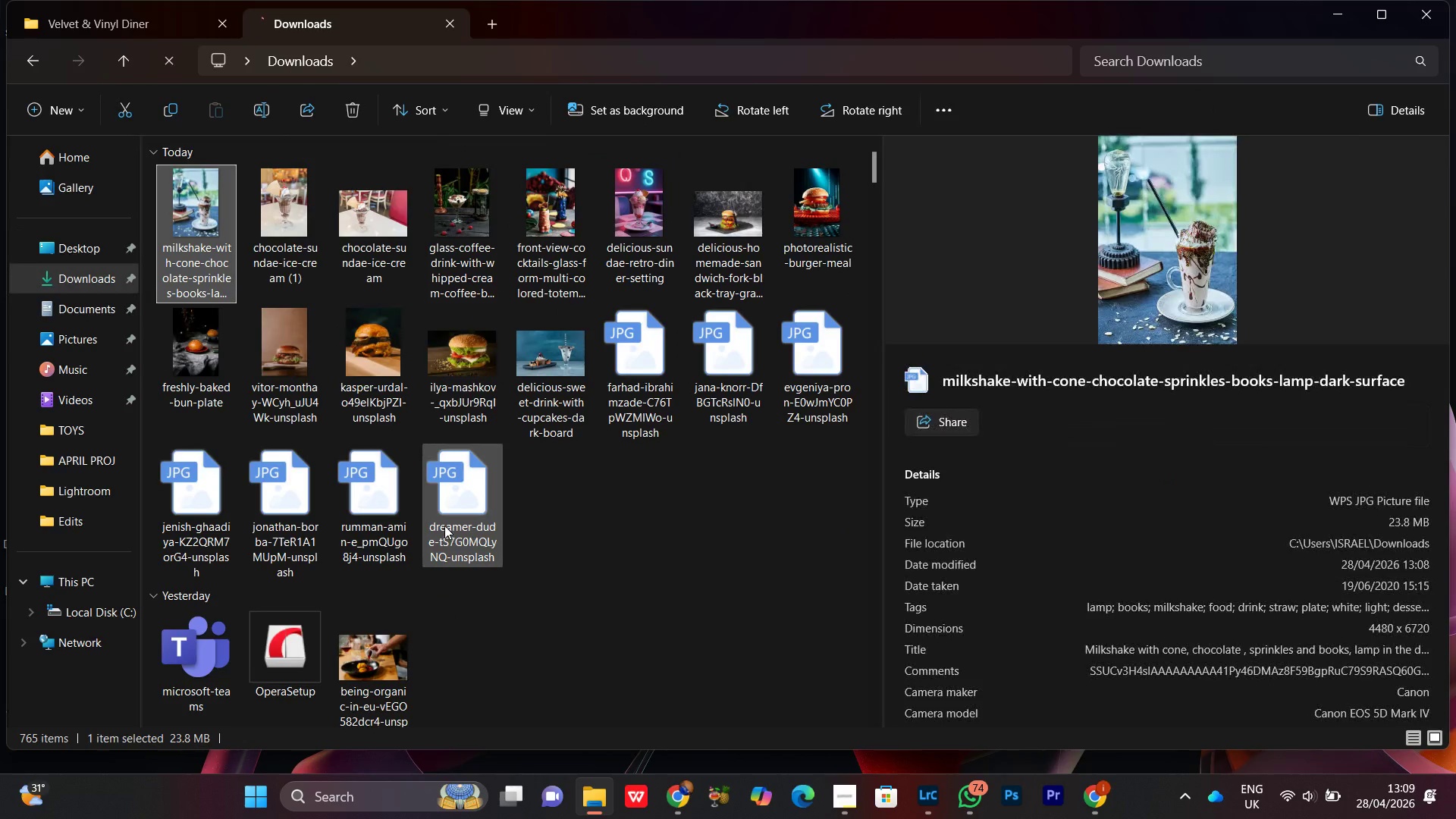 
hold_key(key=ShiftLeft, duration=0.41)
left_click([444, 522])
 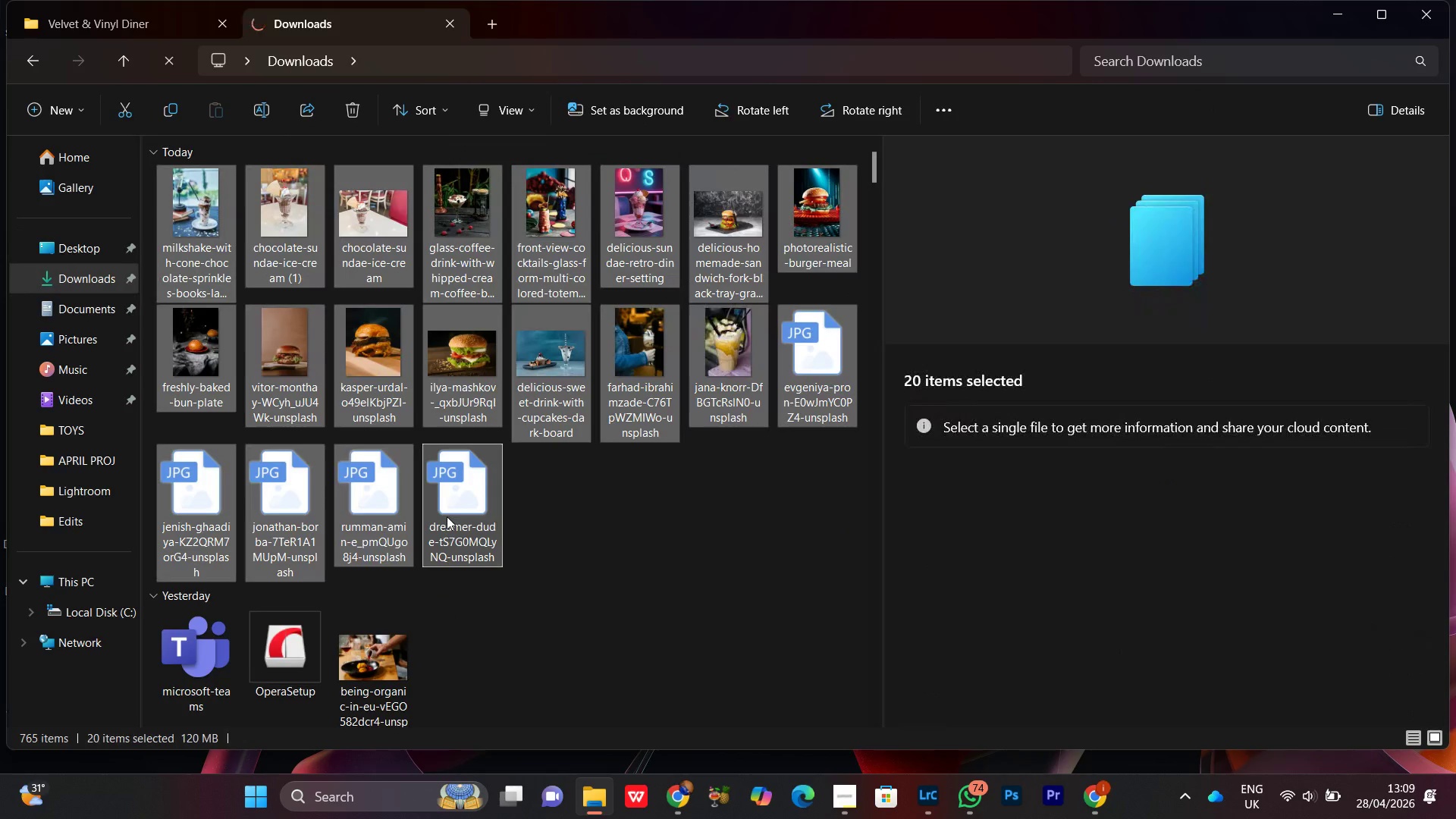 
key(Control+X)
 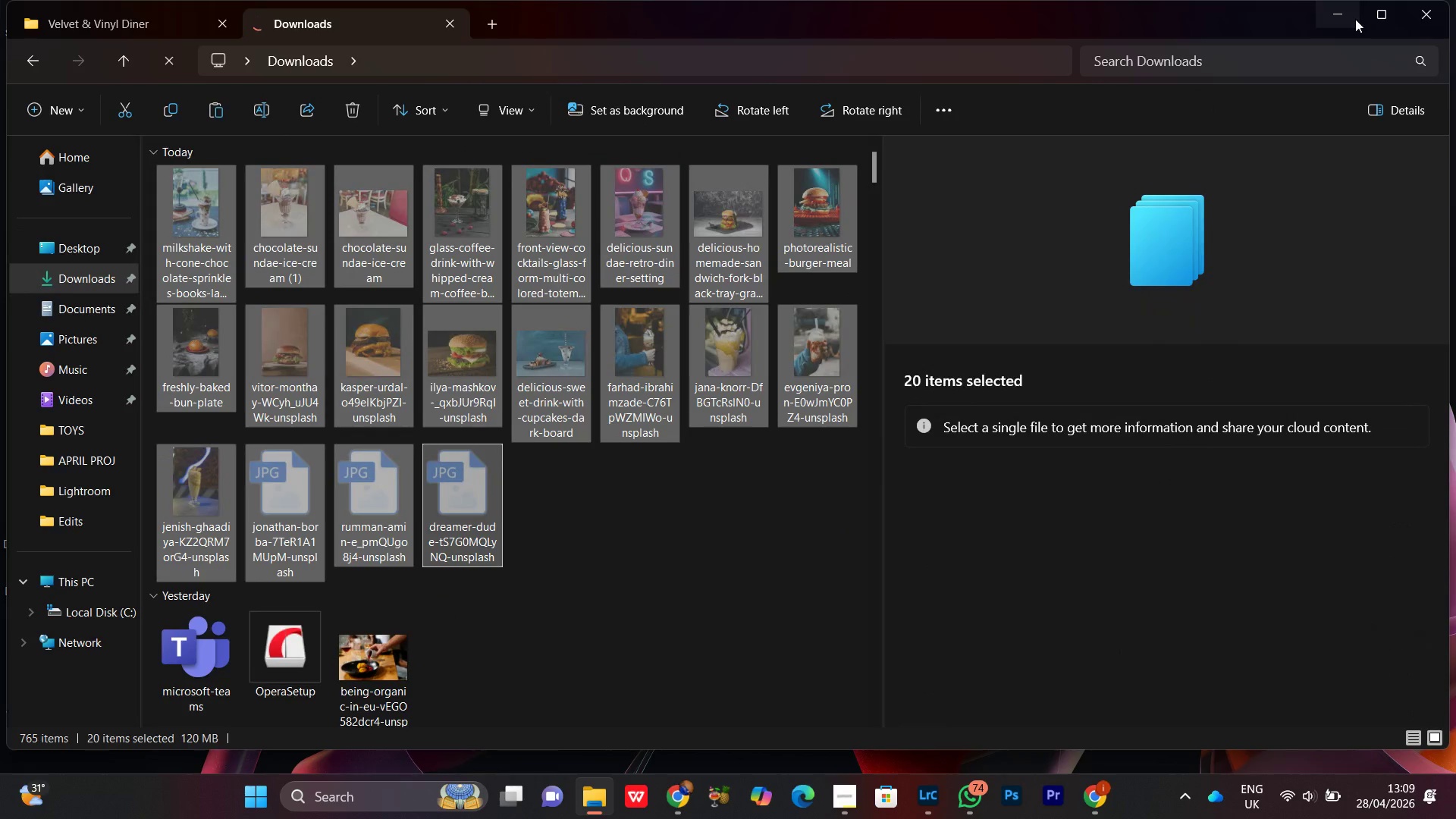 
left_click([1335, 17])
 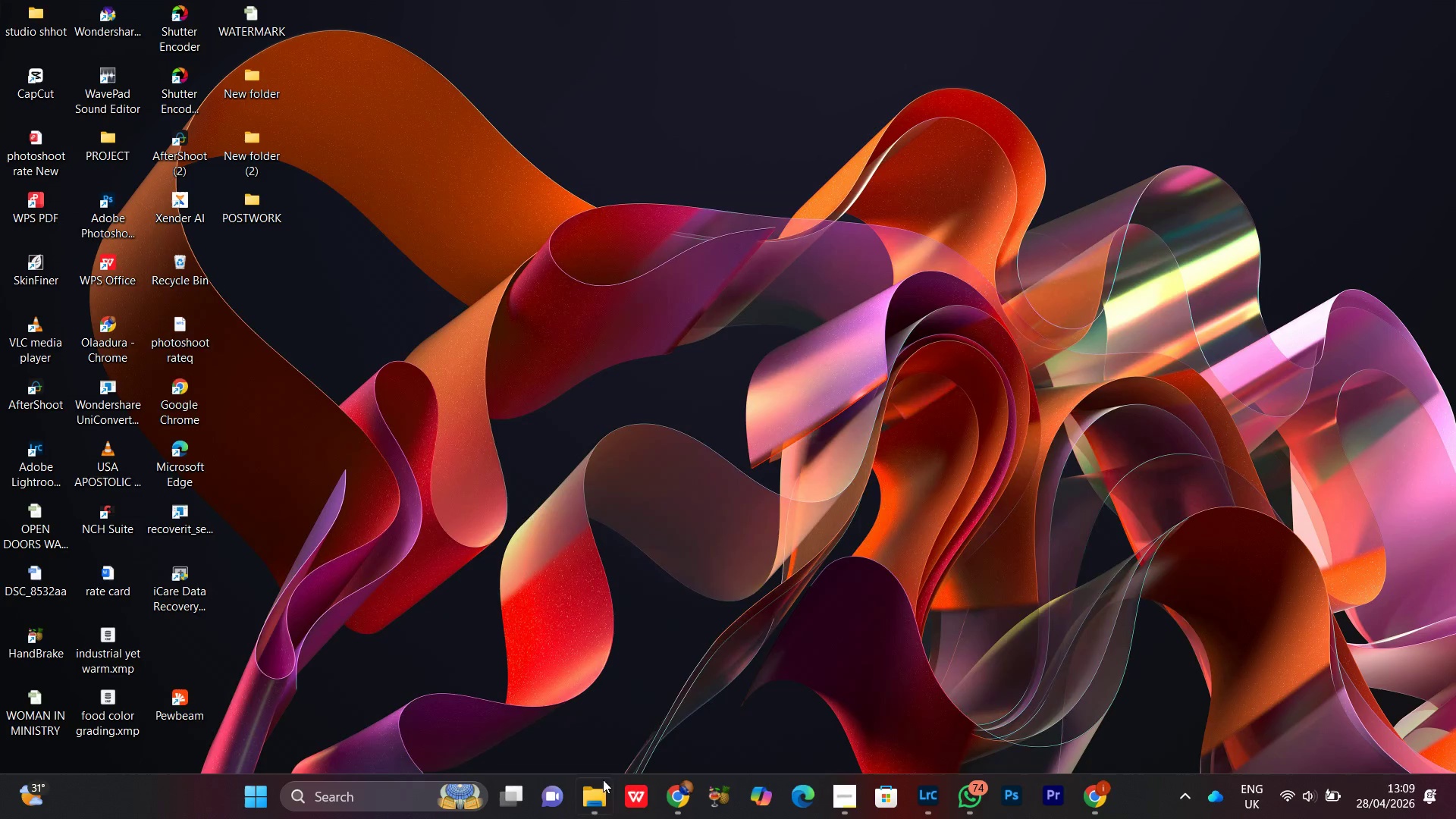 
left_click([581, 818])
 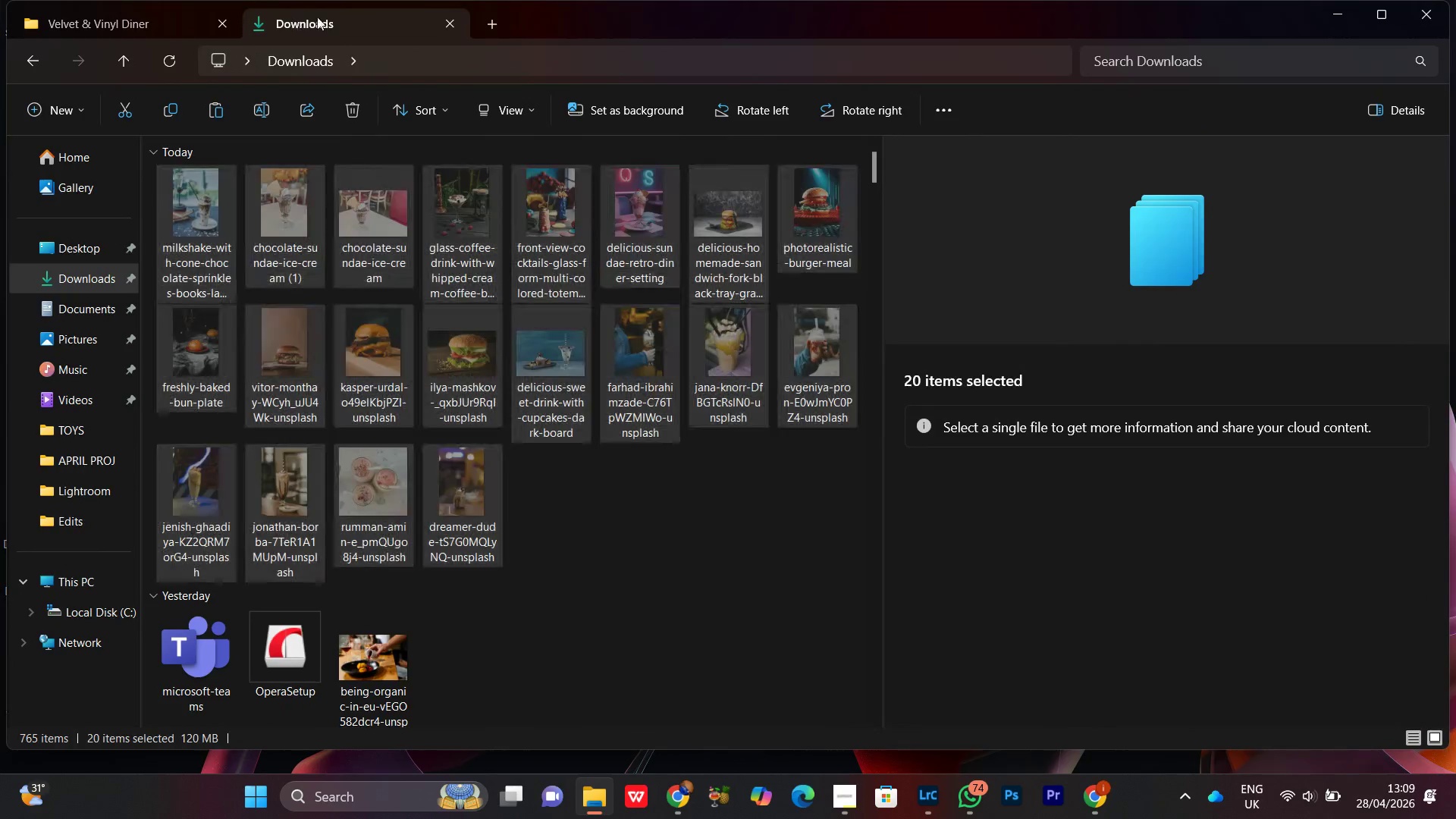 
double_click([93, 23])
 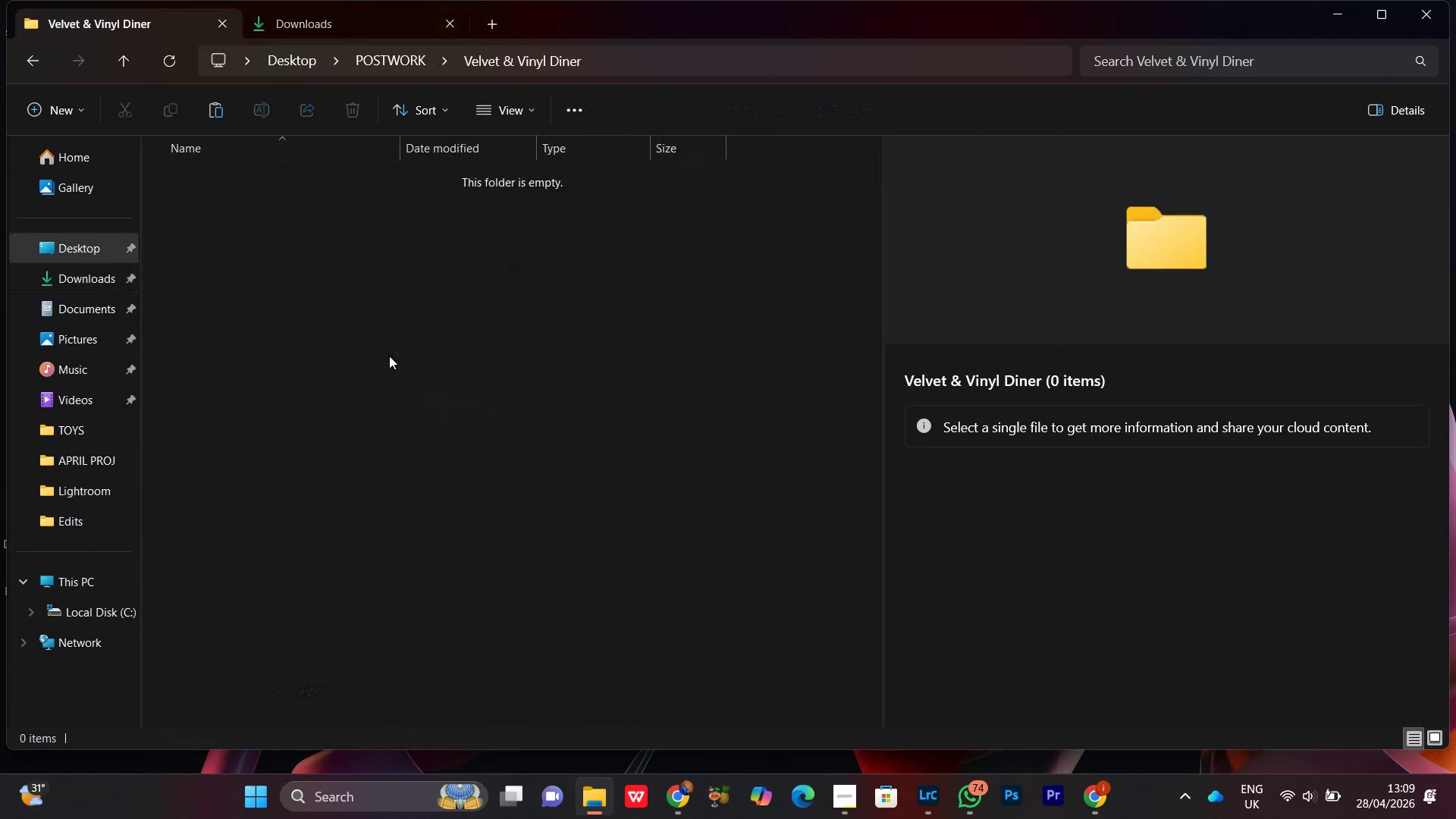 
left_click([389, 356])
 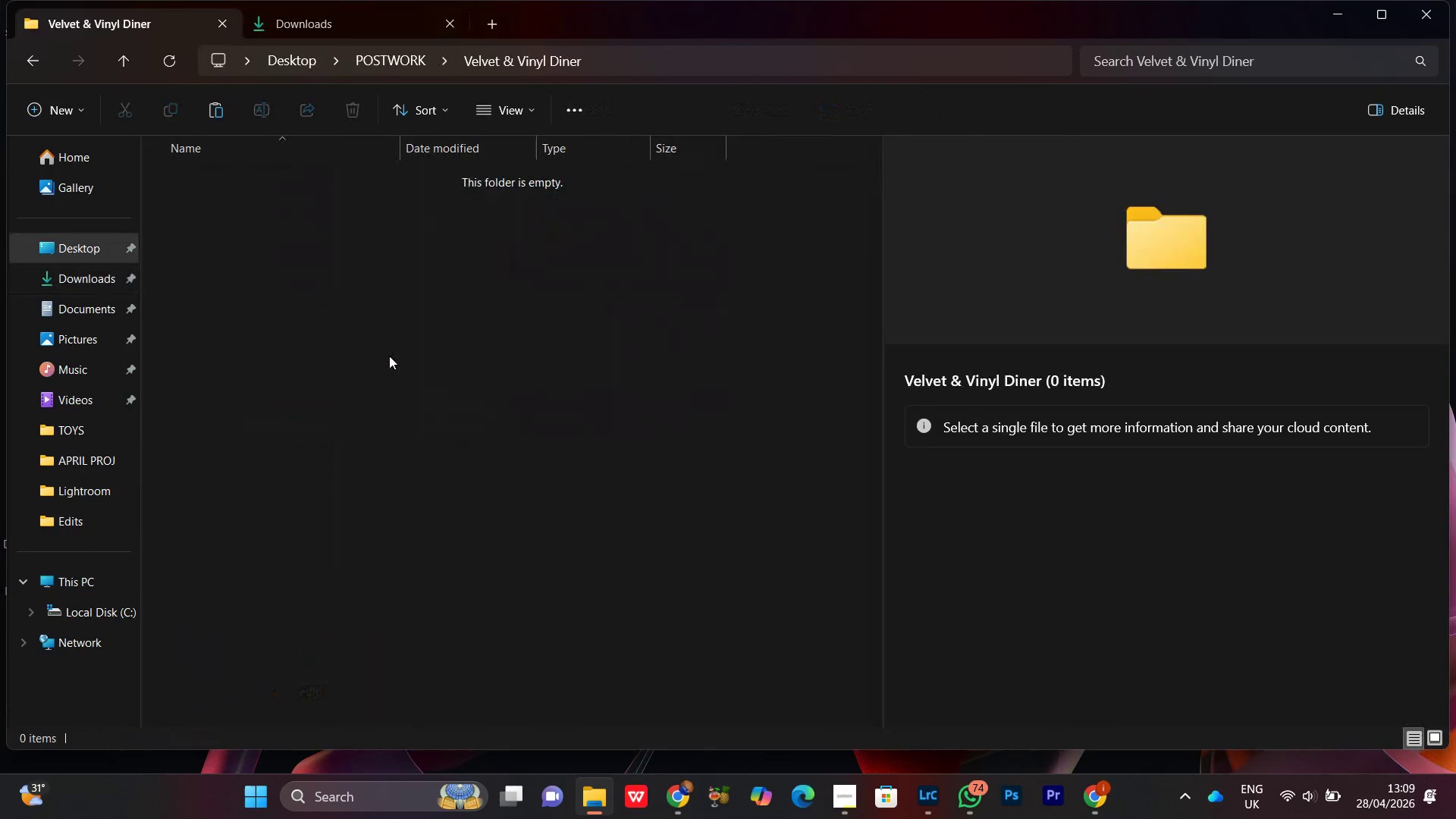 
key(Control+V)
 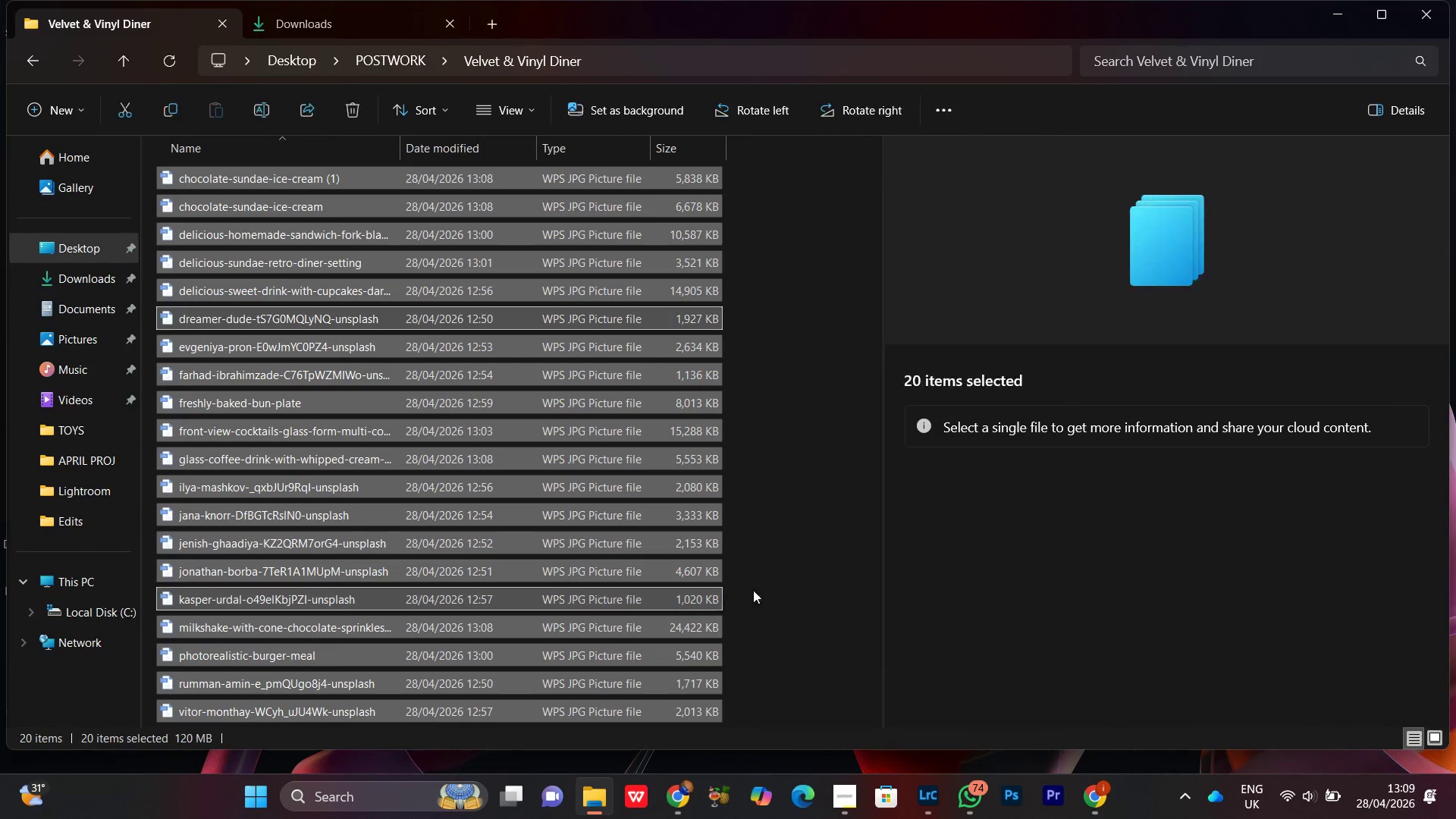 
left_click([768, 391])
 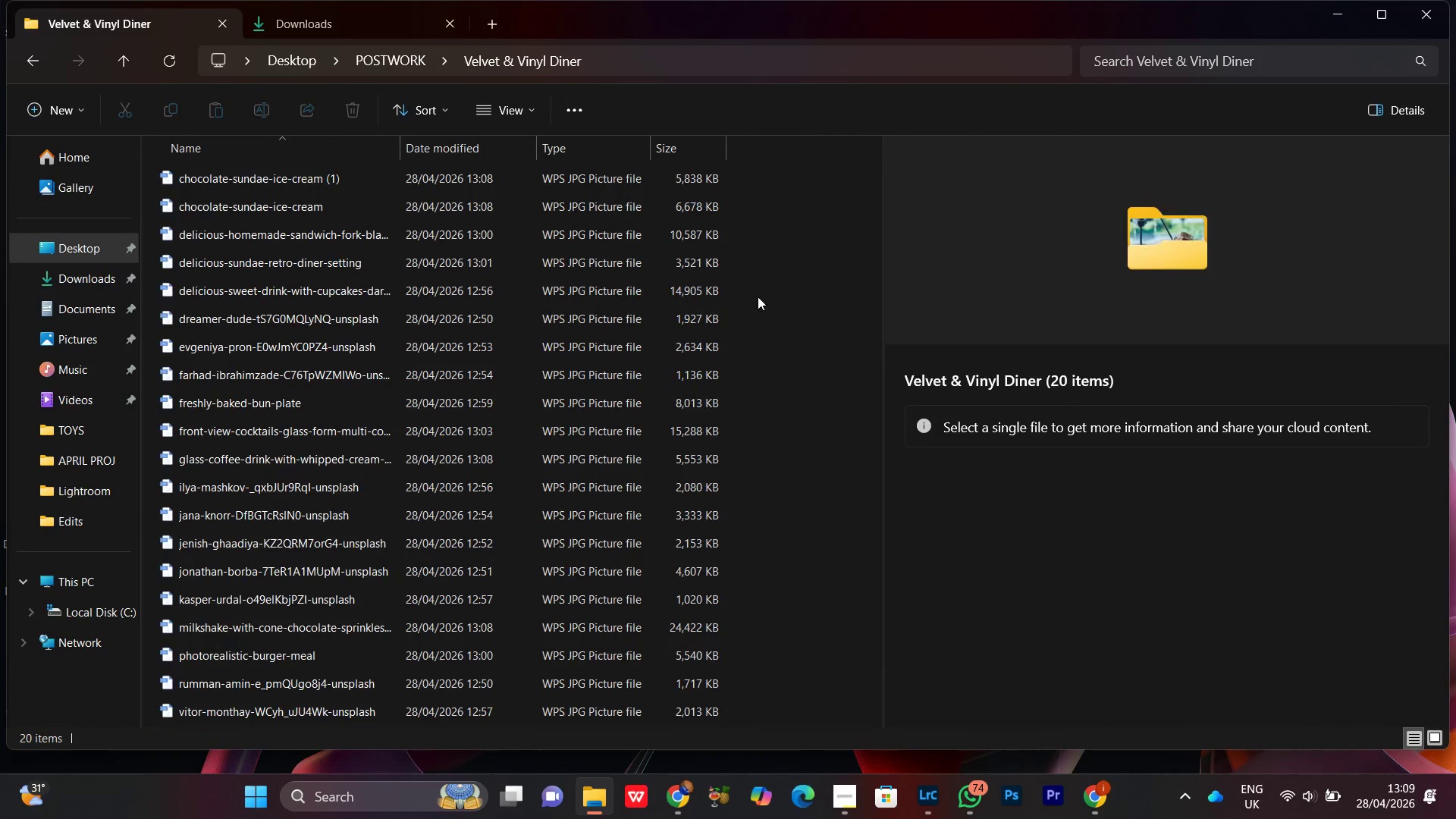 
right_click([758, 297])
 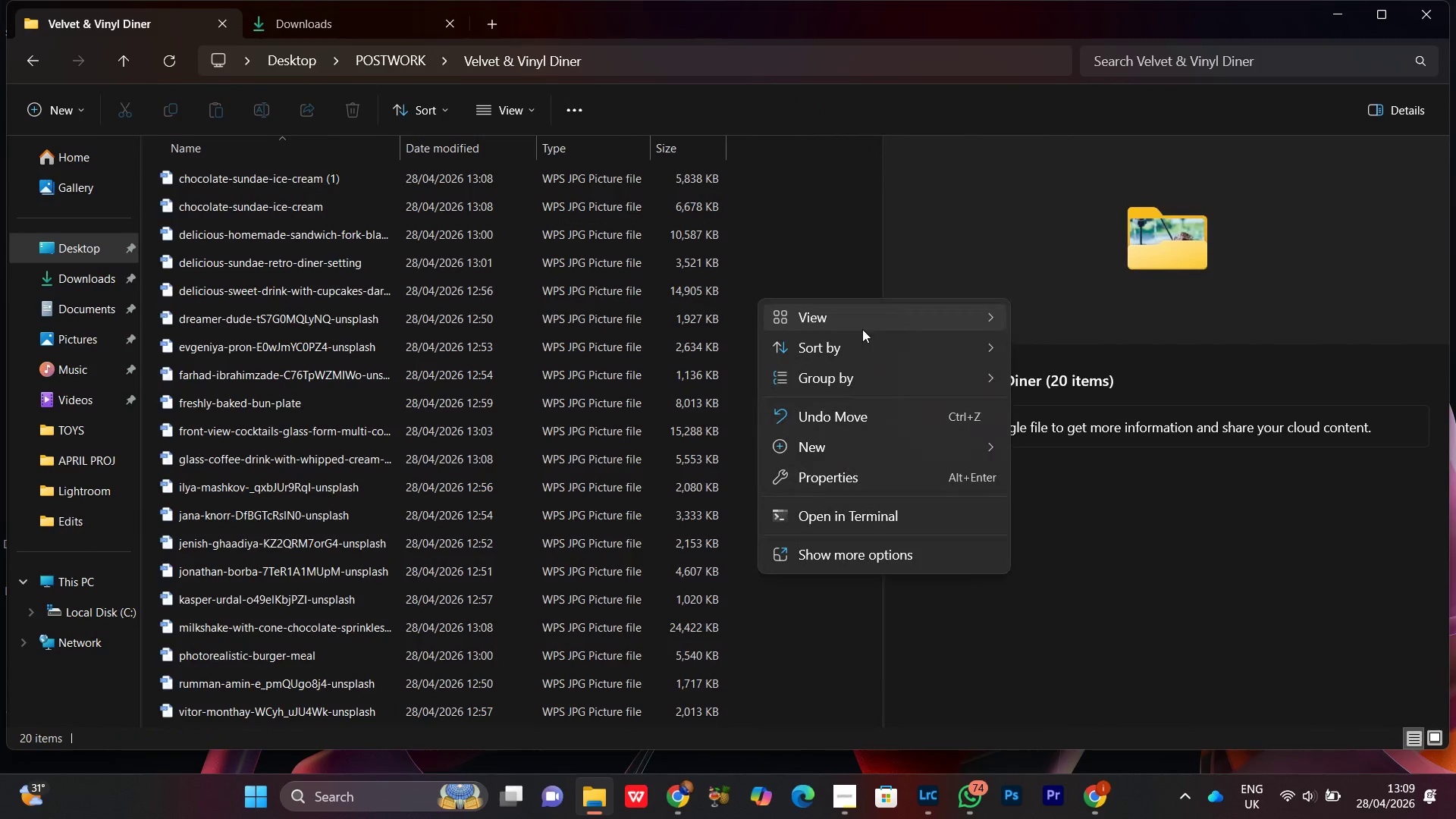 
left_click([863, 331])
 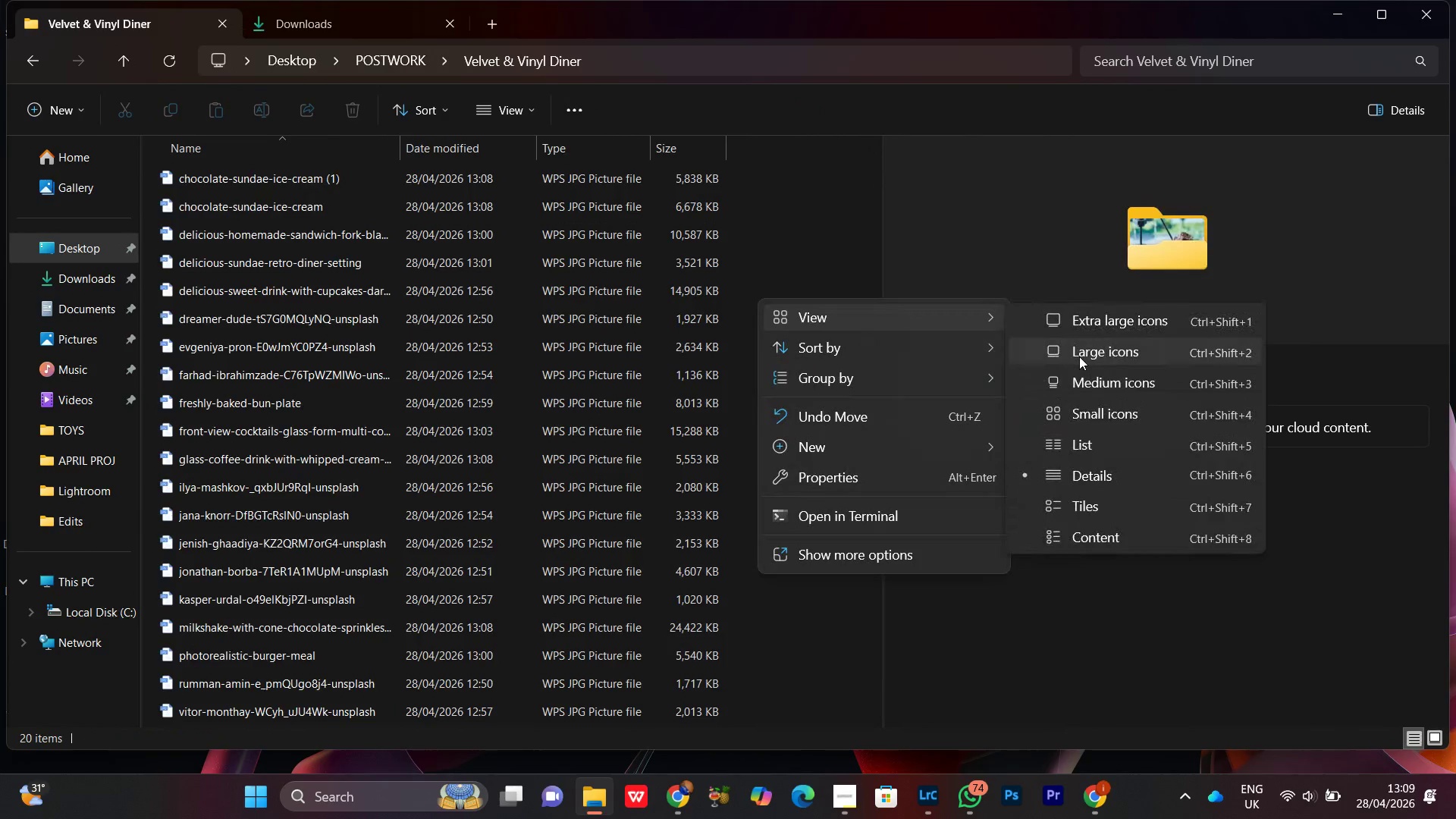 
left_click([1079, 356])
 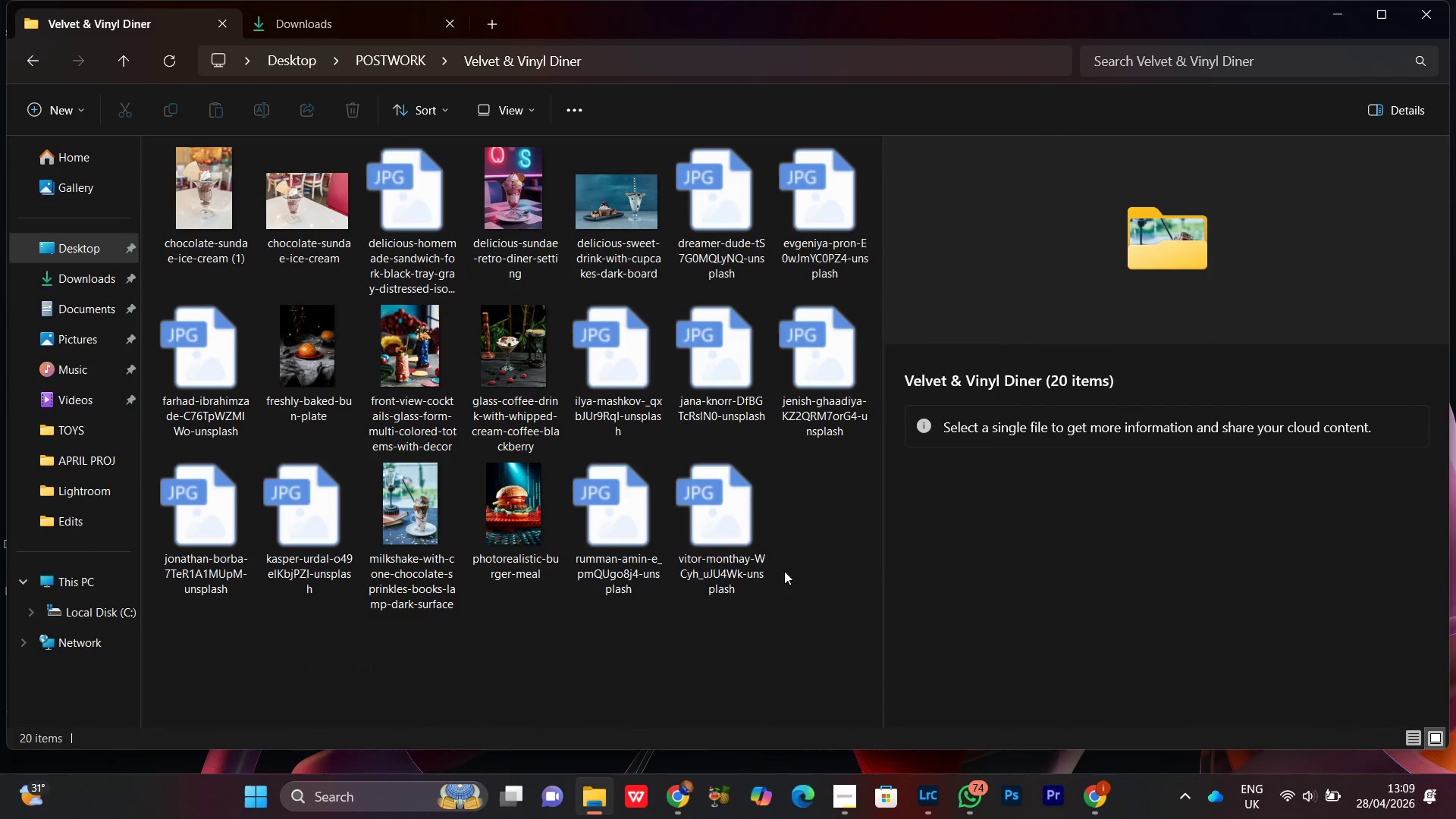 
scroll: coordinate [697, 590], scroll_direction: down, amount: 4.0
 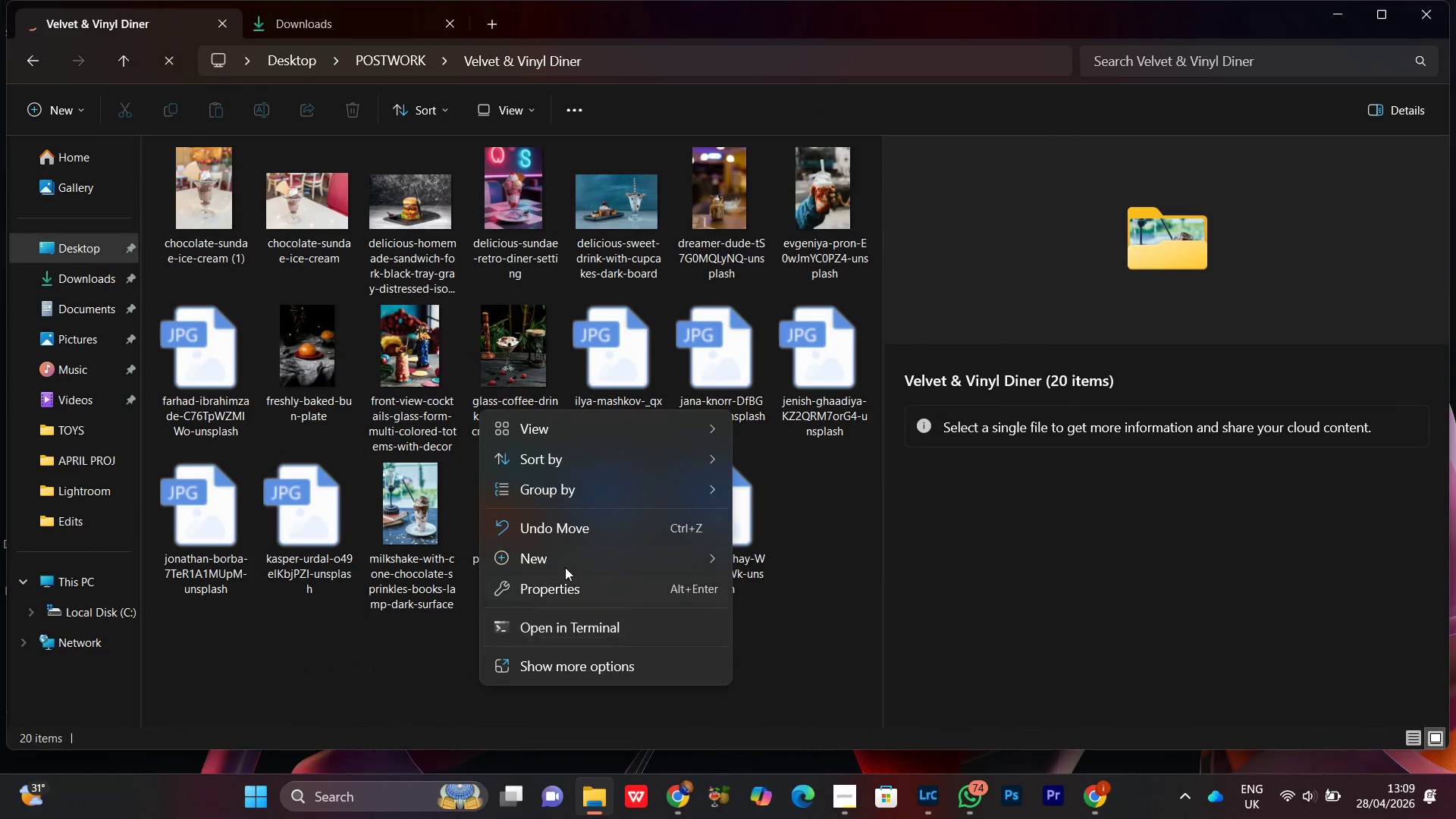 
left_click([557, 566])
 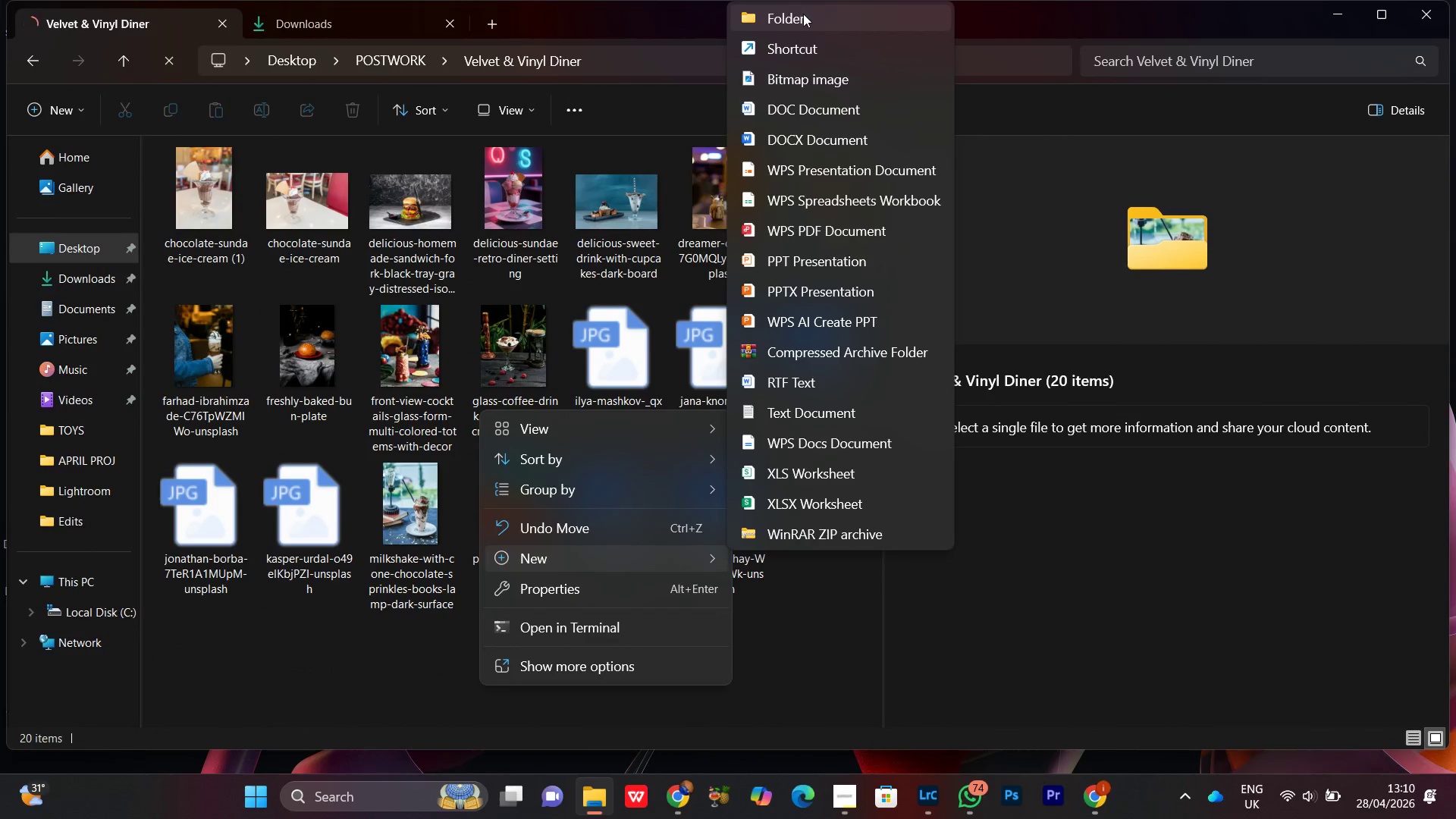 
left_click([803, 11])
 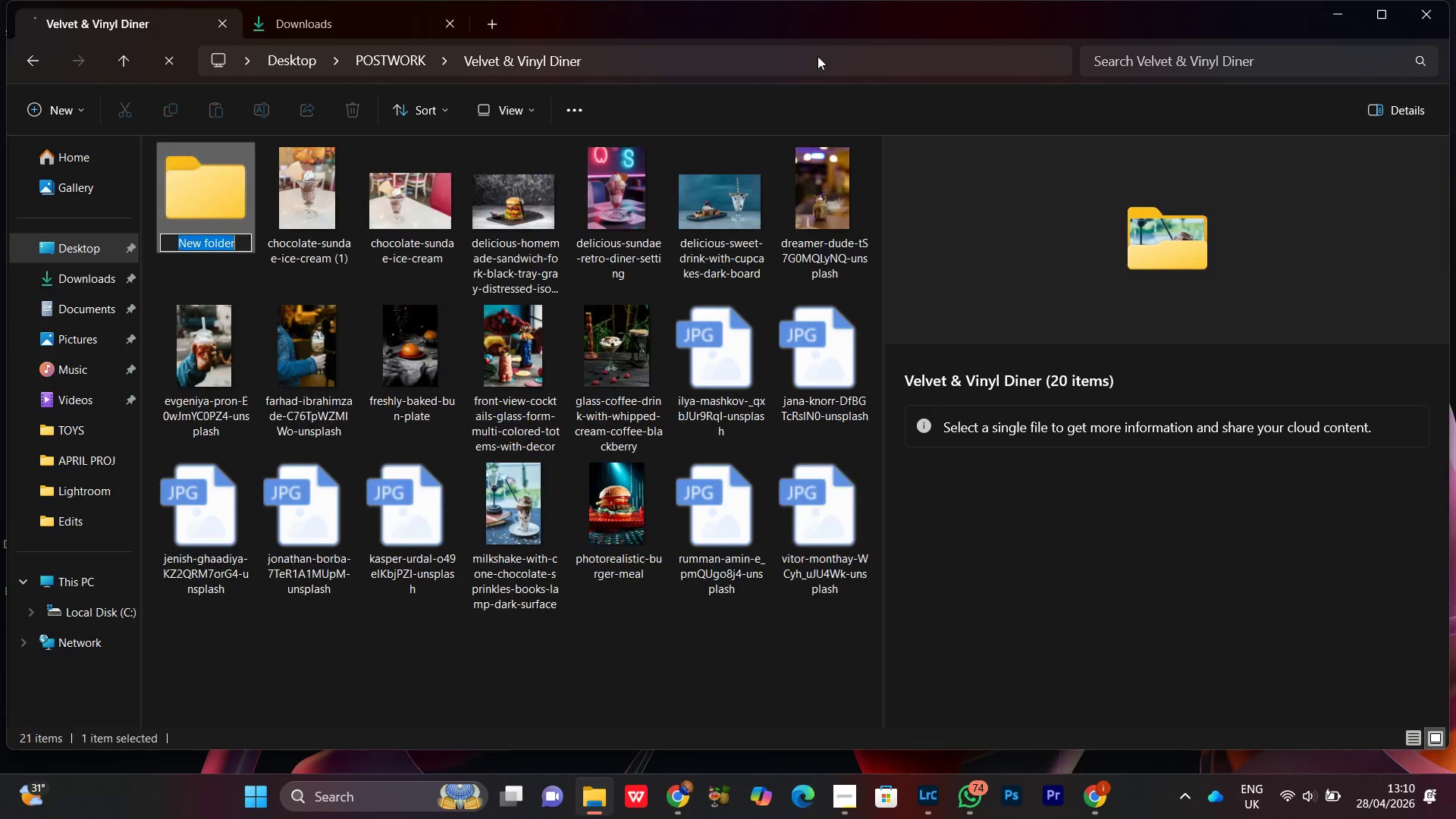 
type(Sel)
 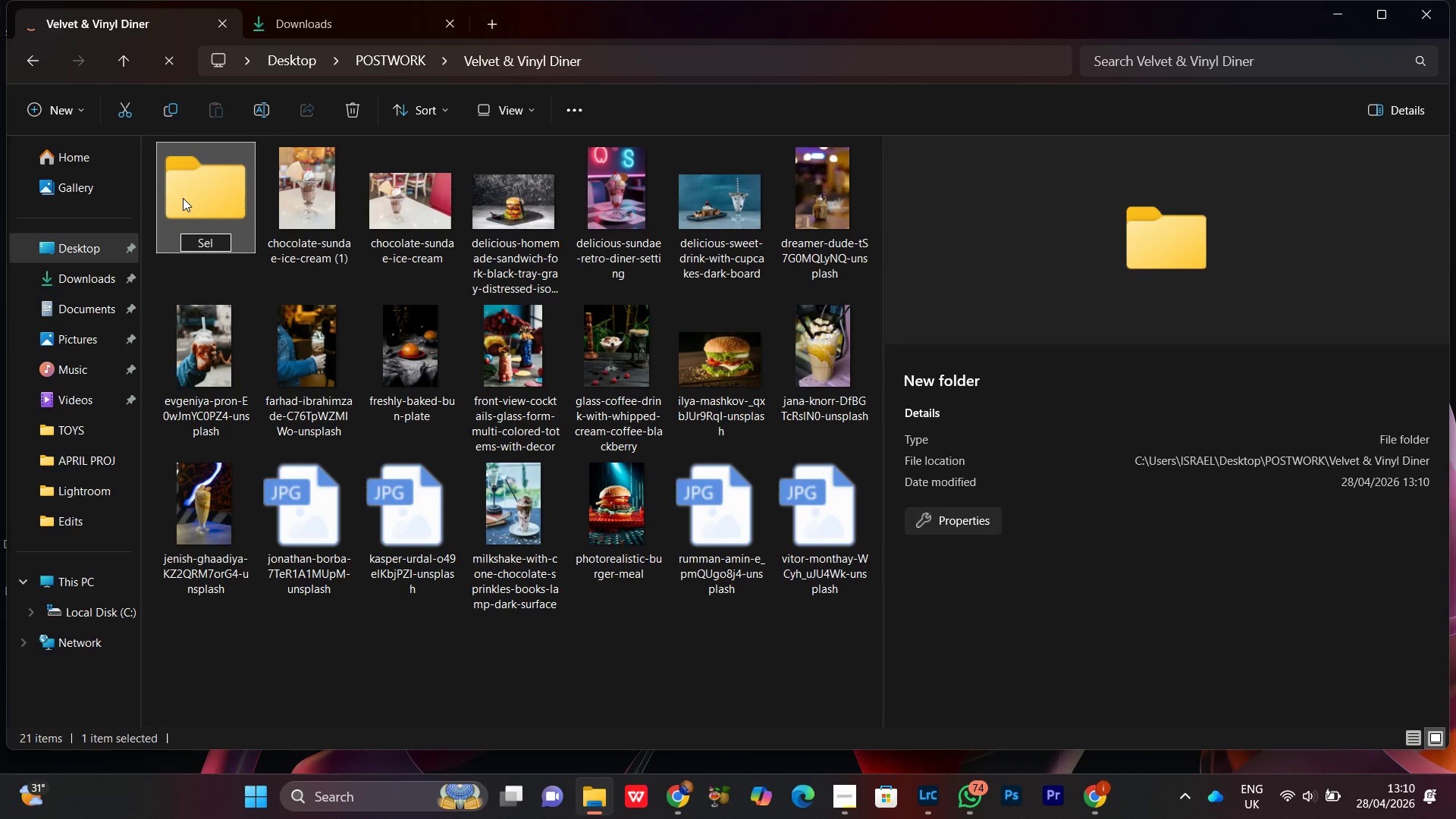 
left_click([183, 198])
 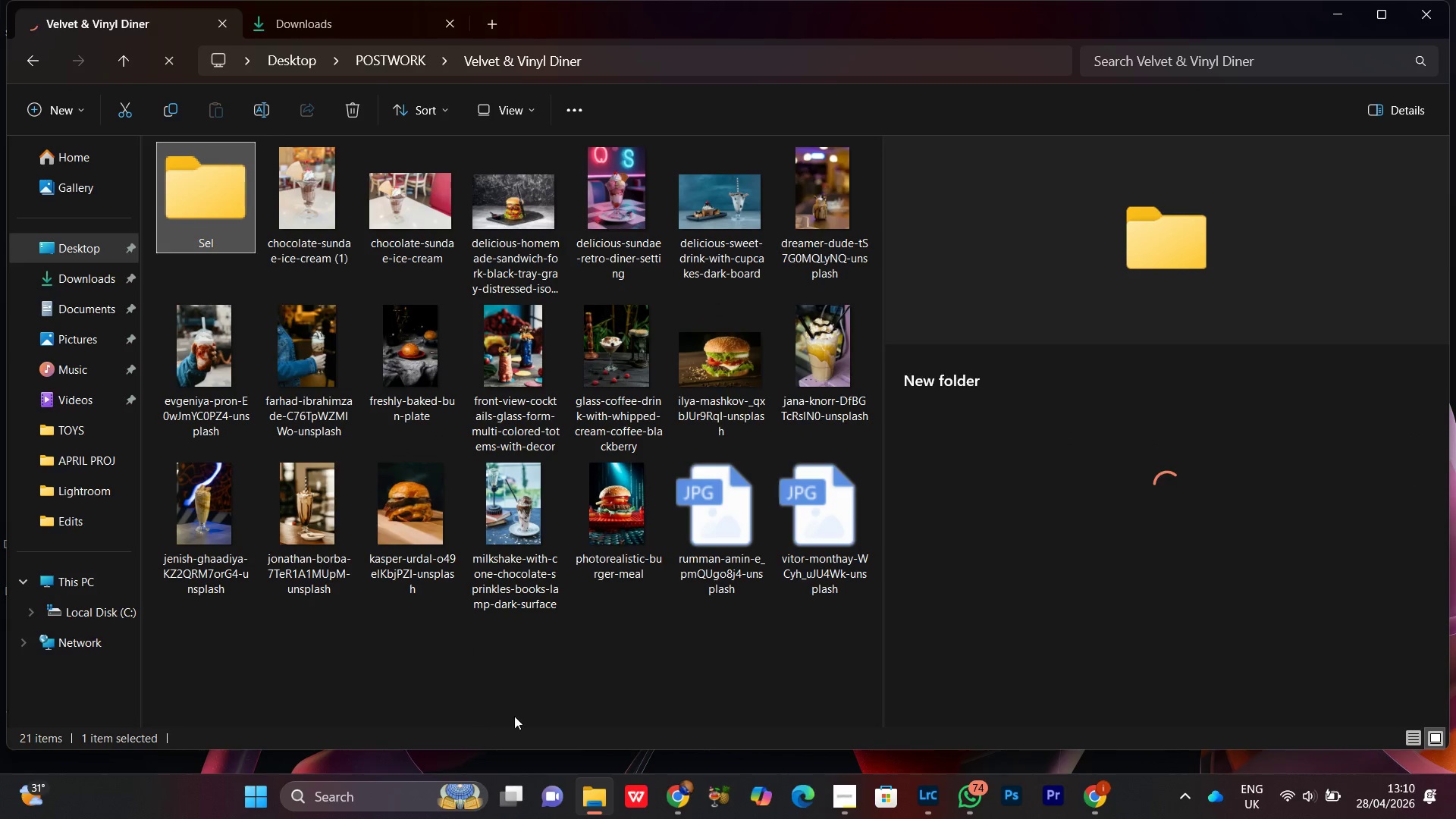 
left_click([516, 713])
 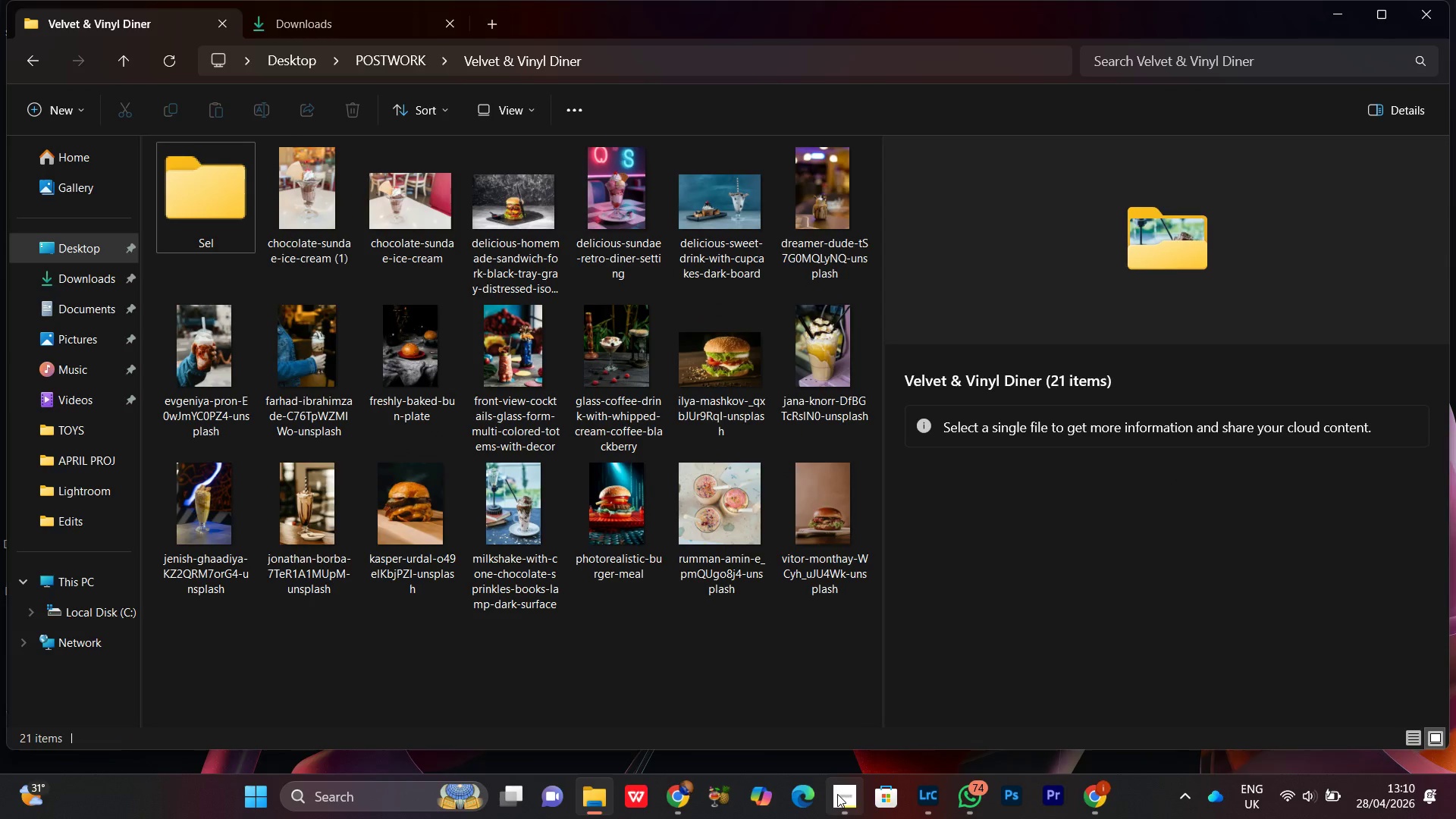 
left_click([837, 794])